 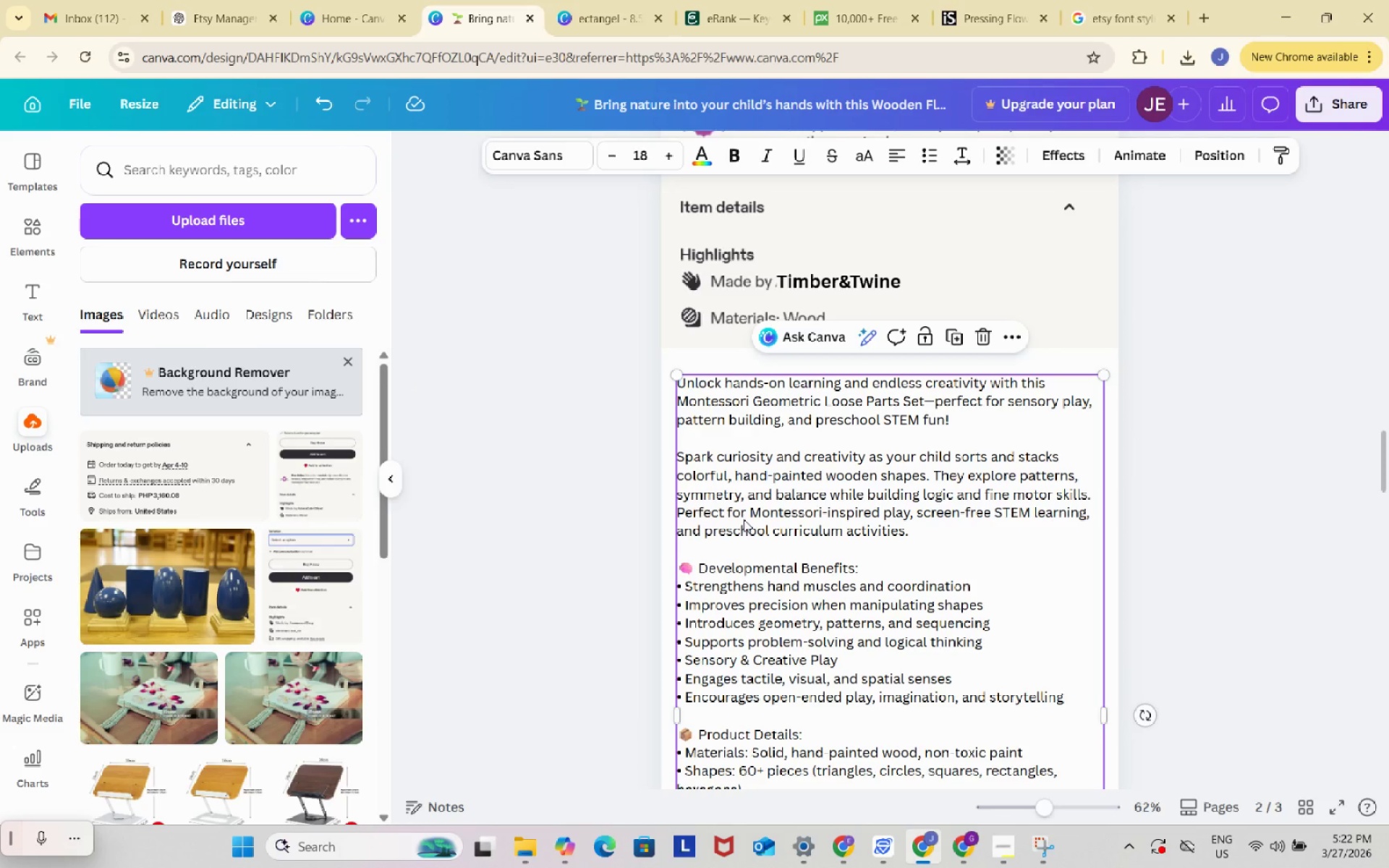 
key(Control+A)
 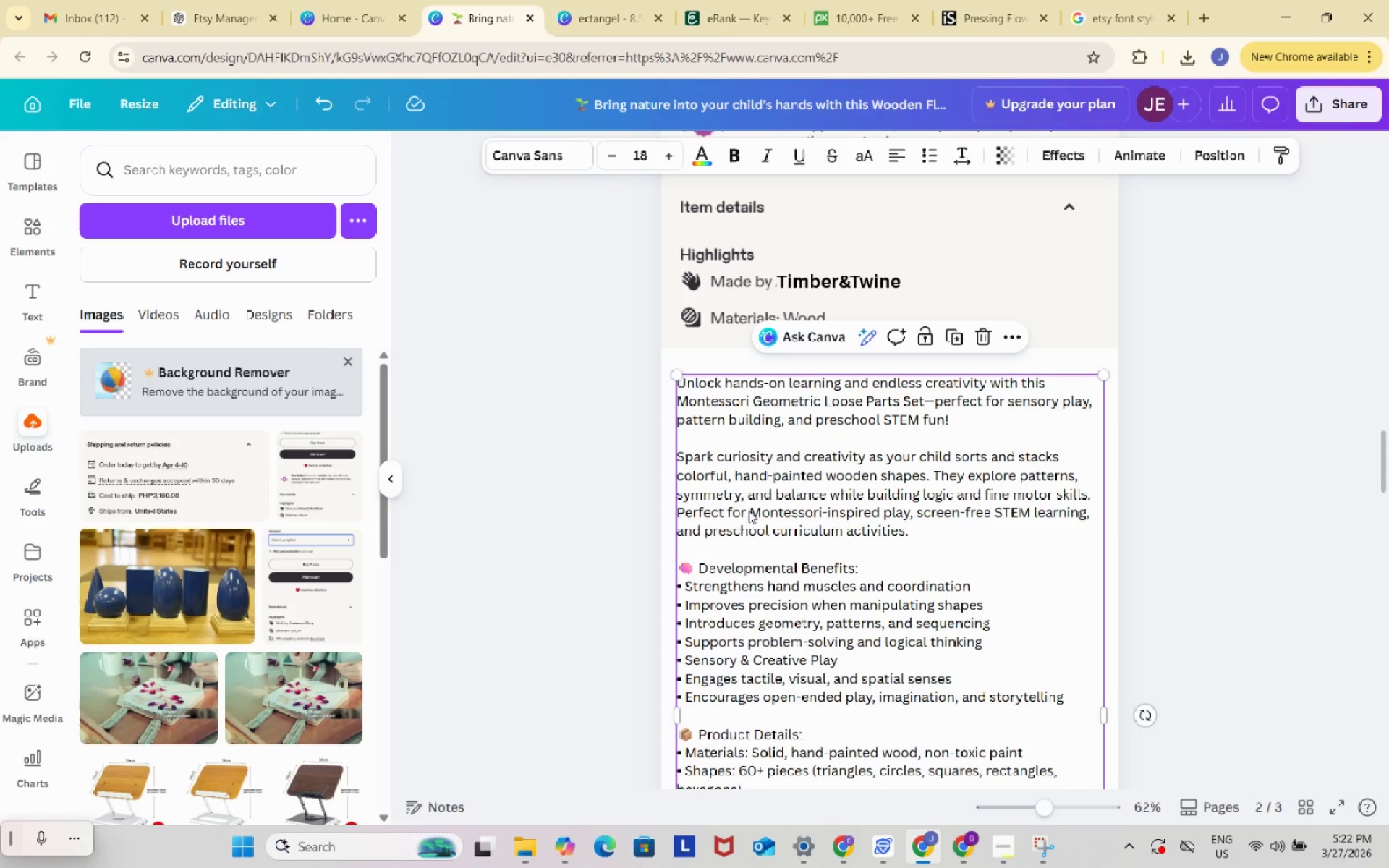 
double_click([749, 511])
 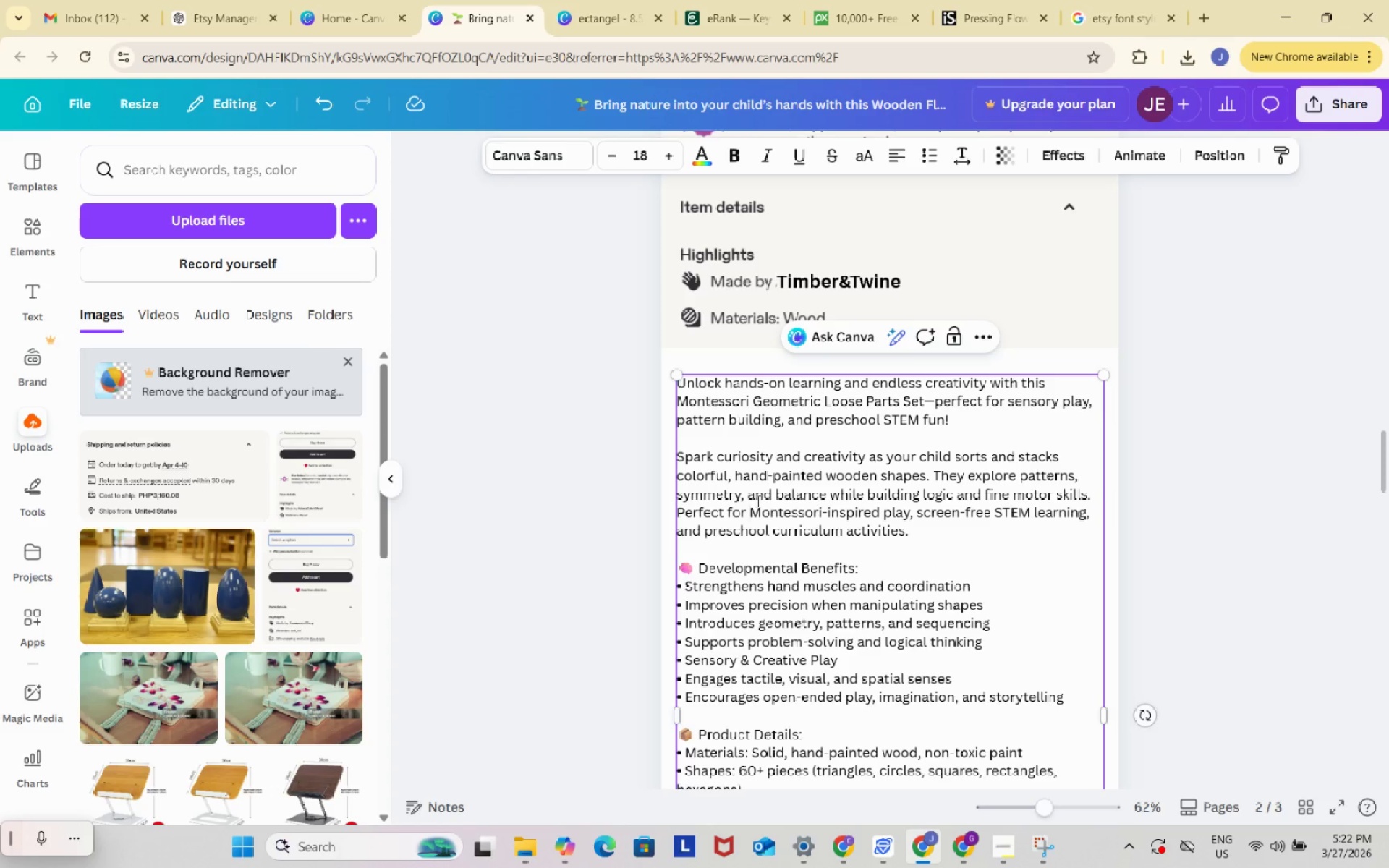 
key(Control+ControlLeft)
 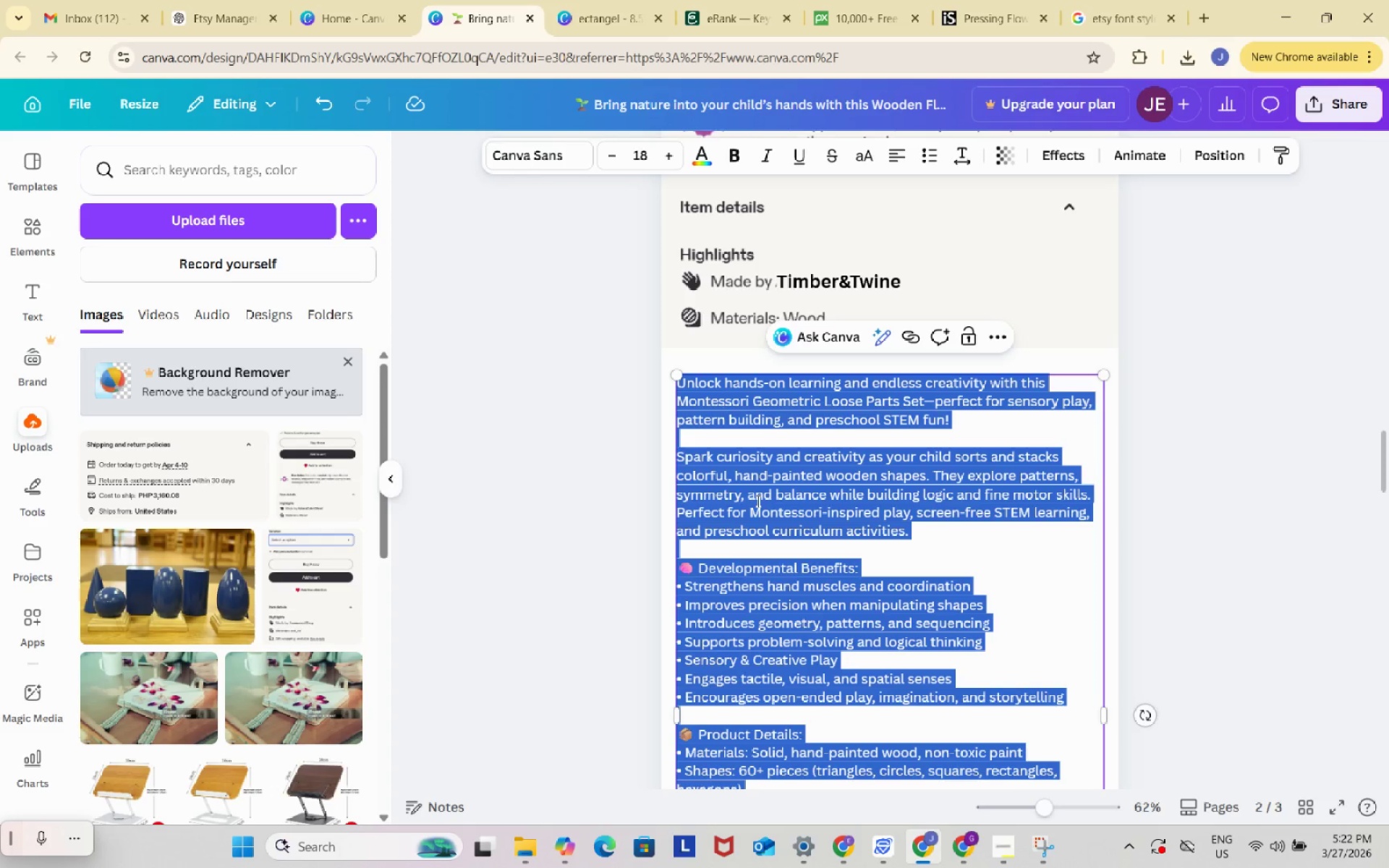 
key(Control+A)
 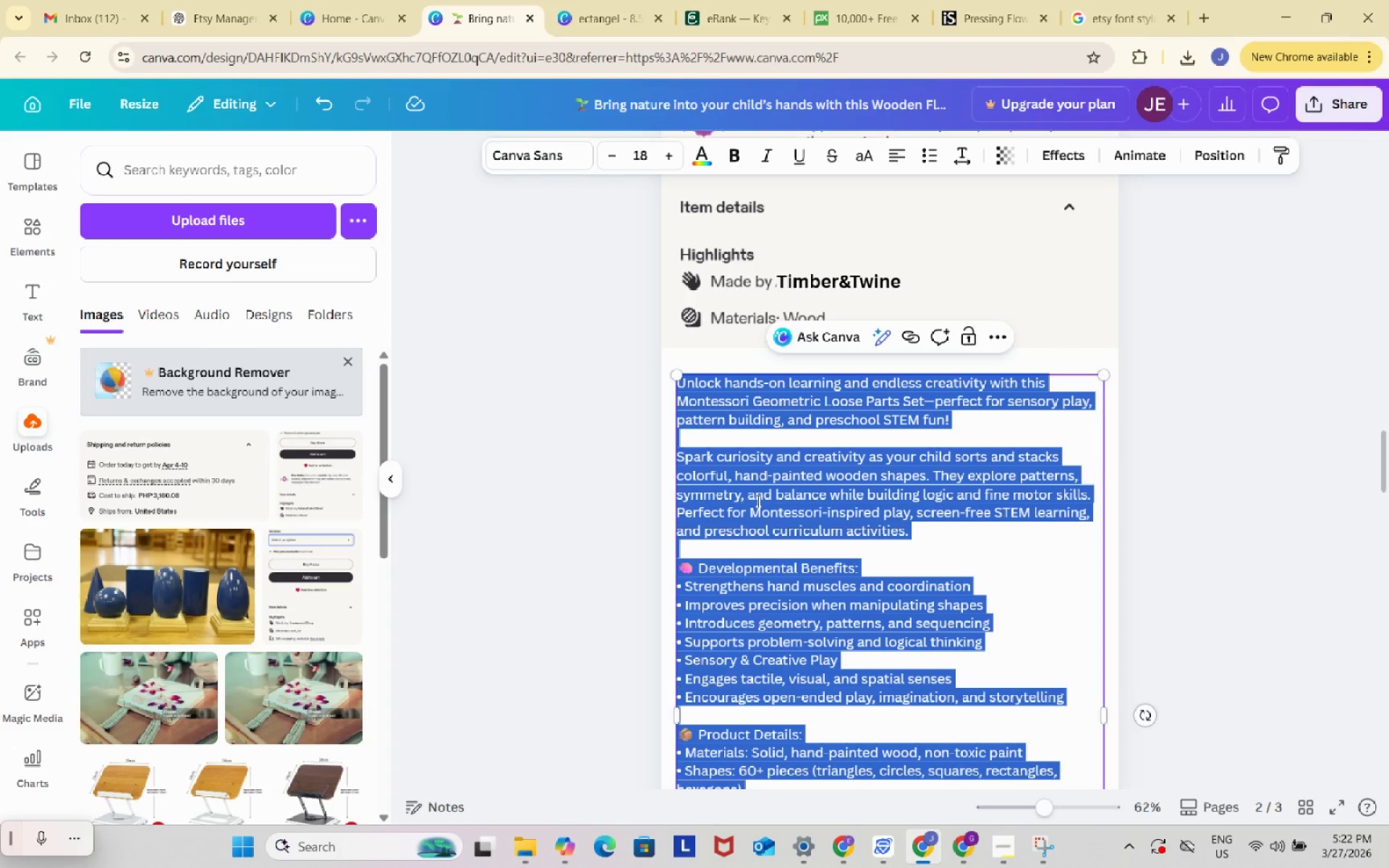 
key(Control+C)
 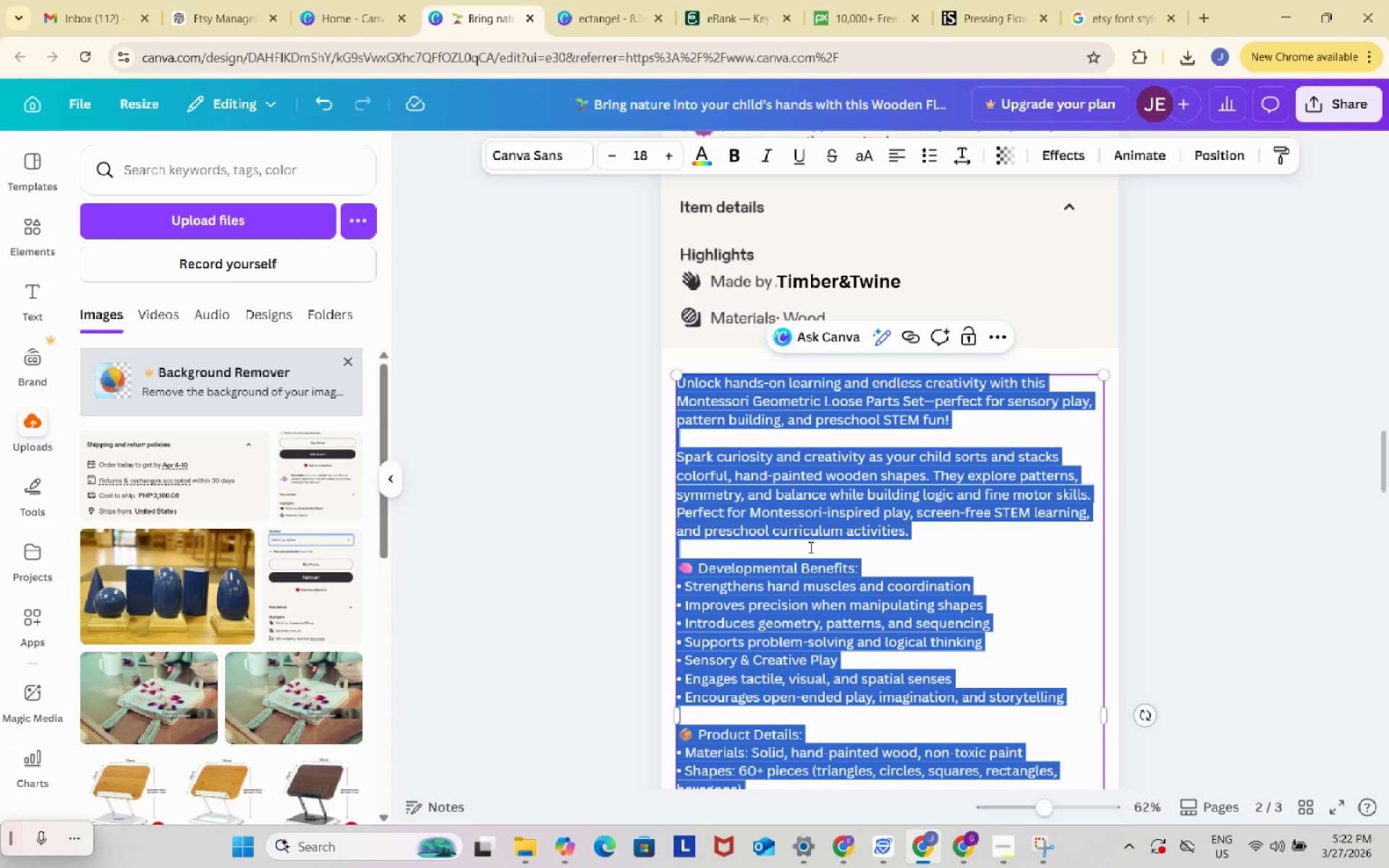 
key(Control+ControlLeft)
 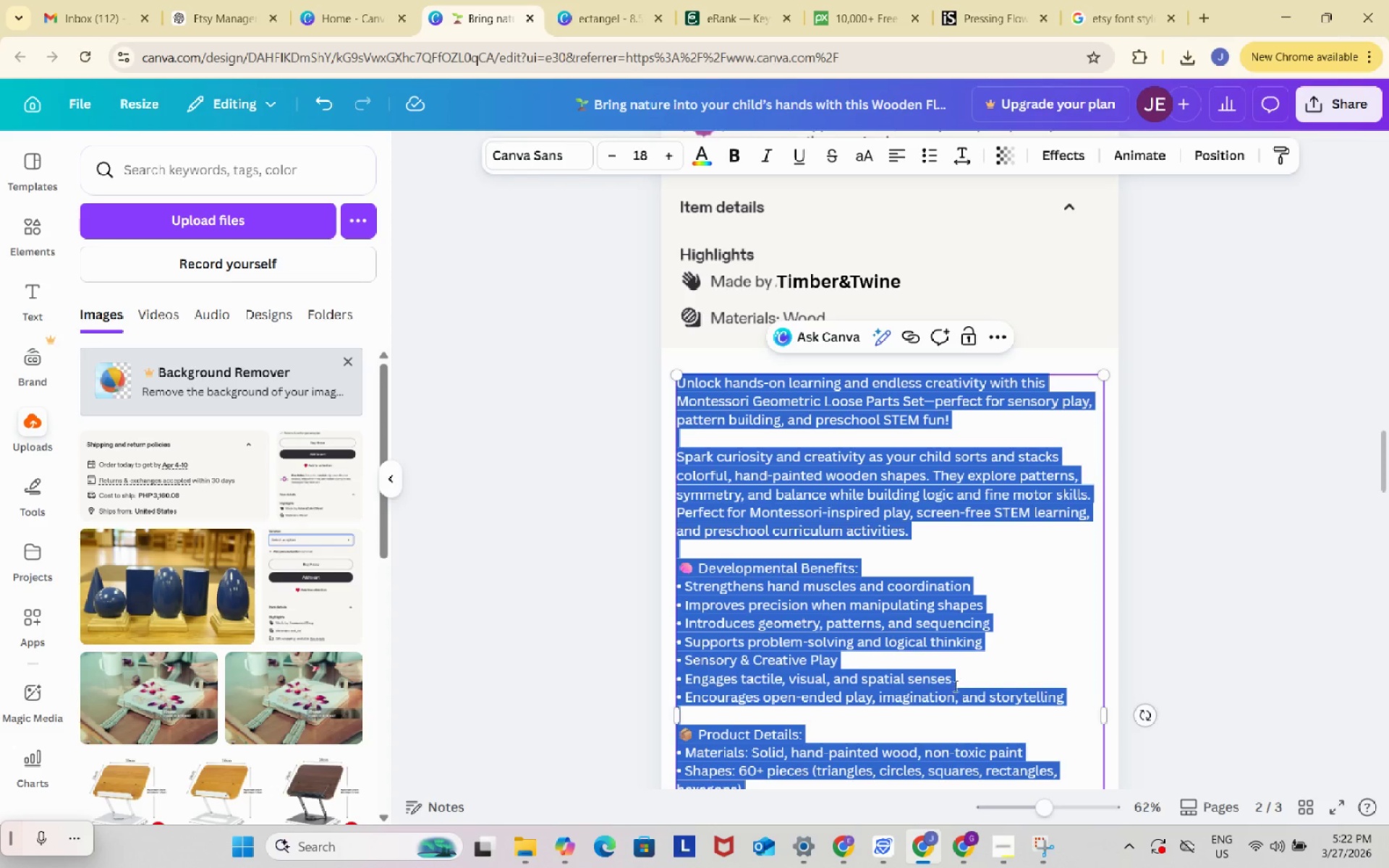 
key(Control+C)
 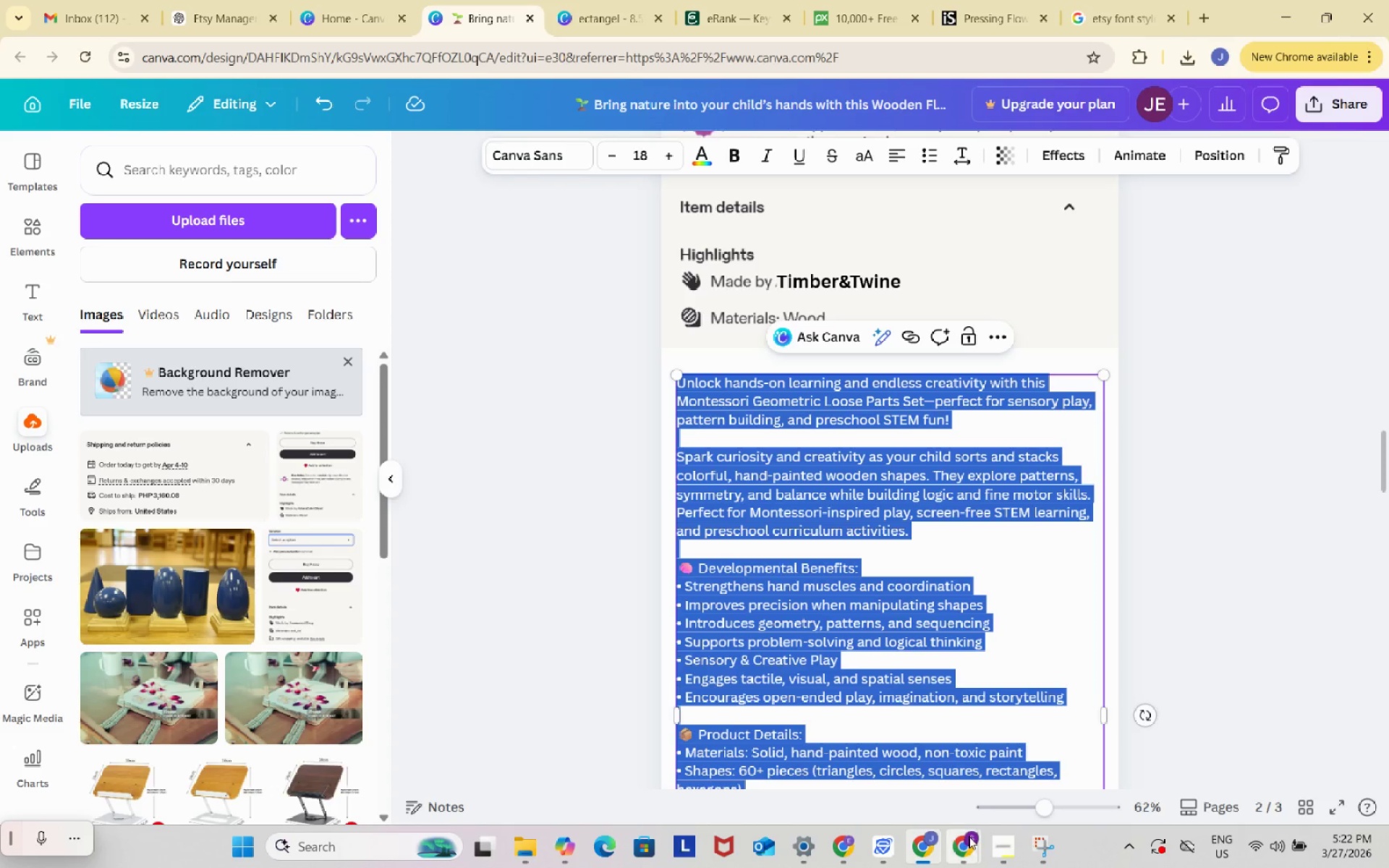 
left_click([969, 836])
 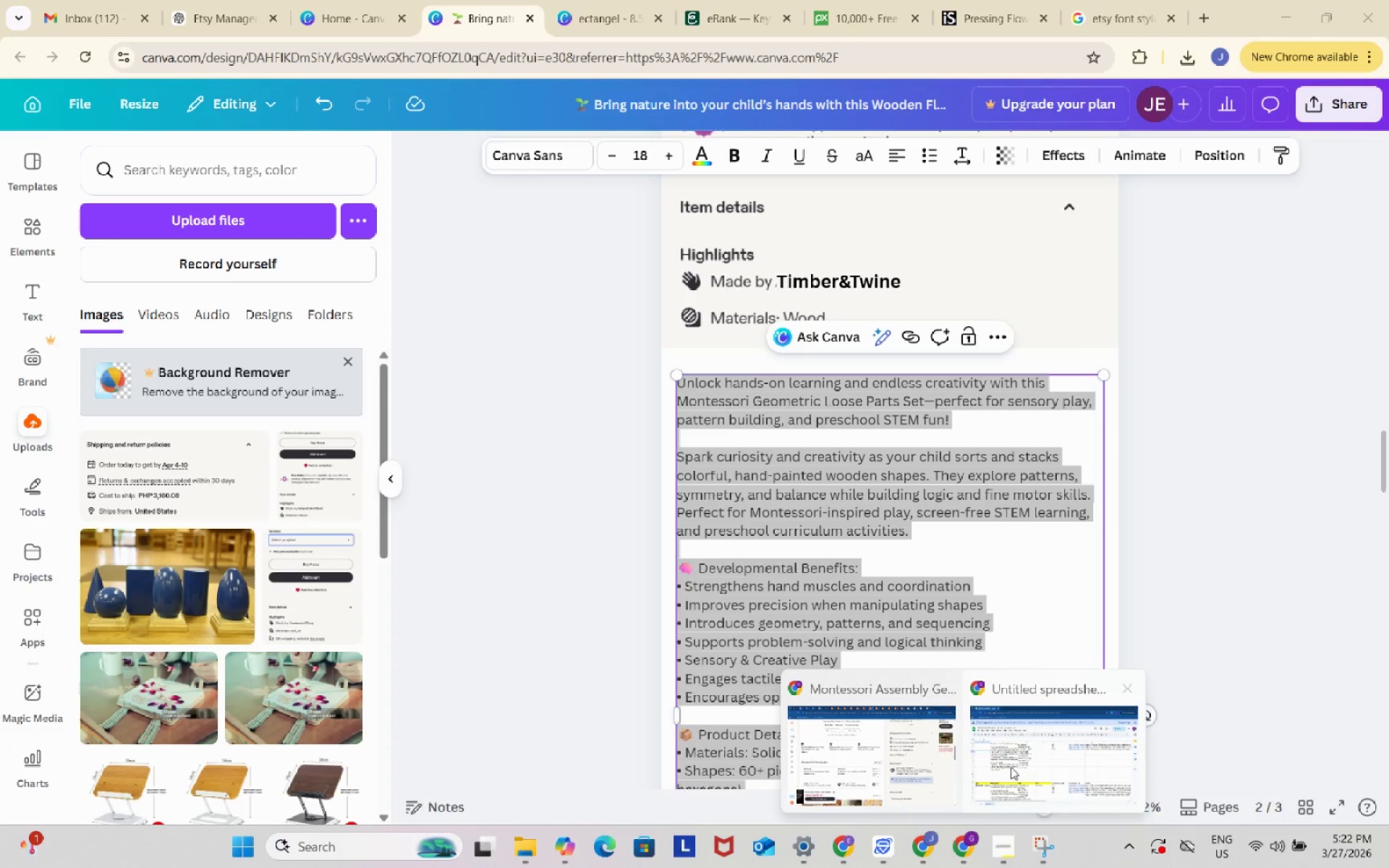 
left_click([1021, 745])
 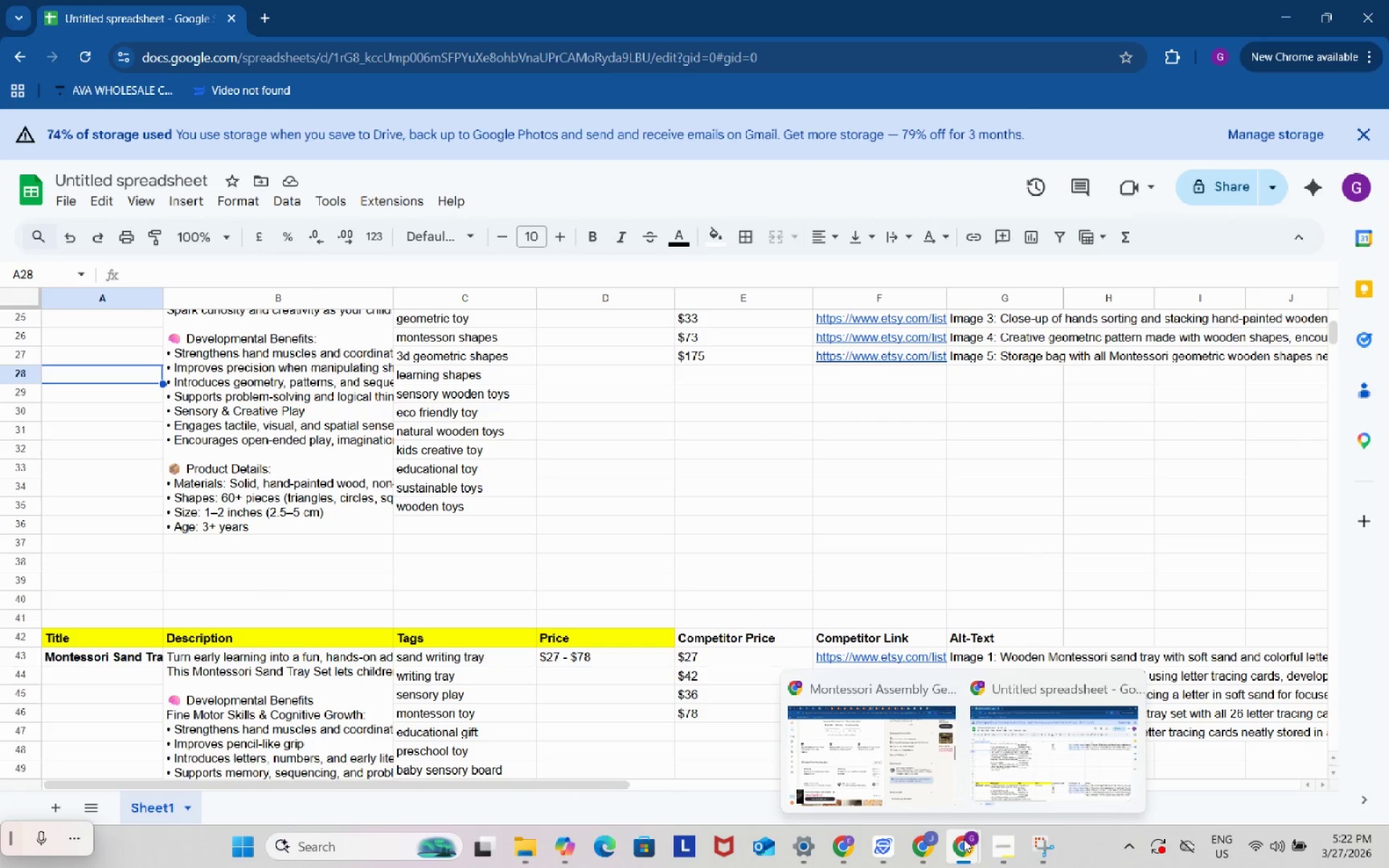 
left_click([925, 769])
 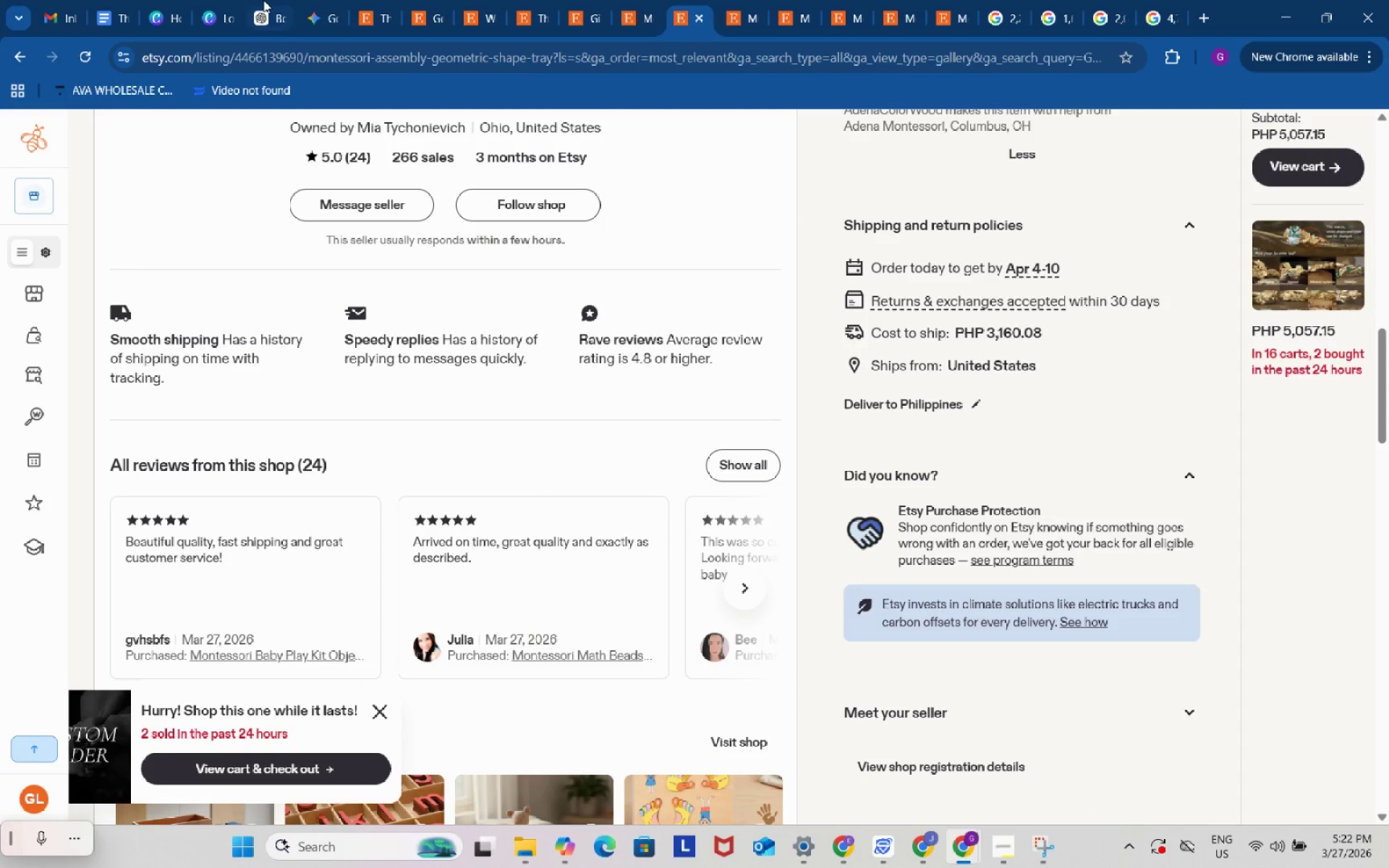 
left_click([262, 0])
 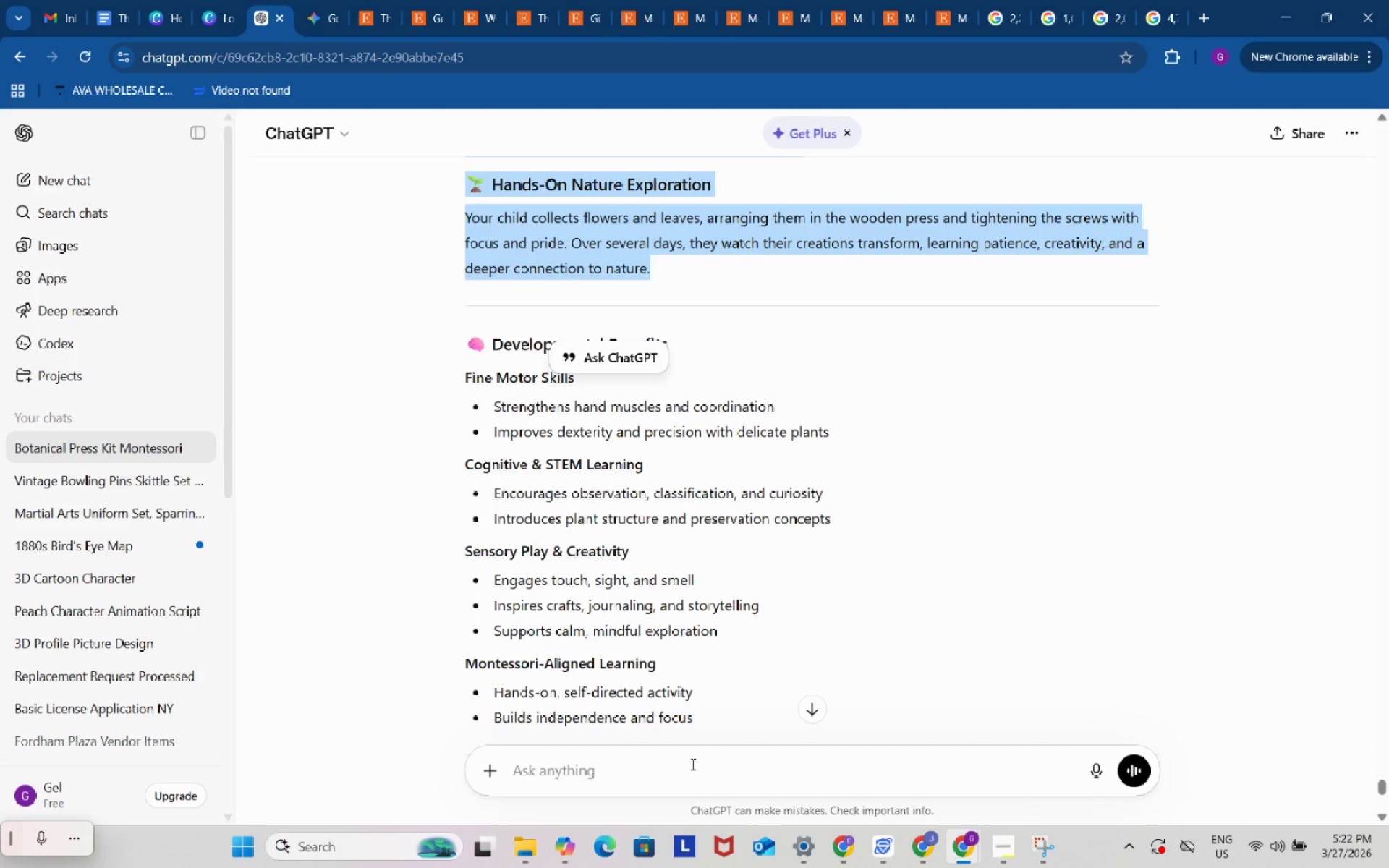 
left_click([692, 764])
 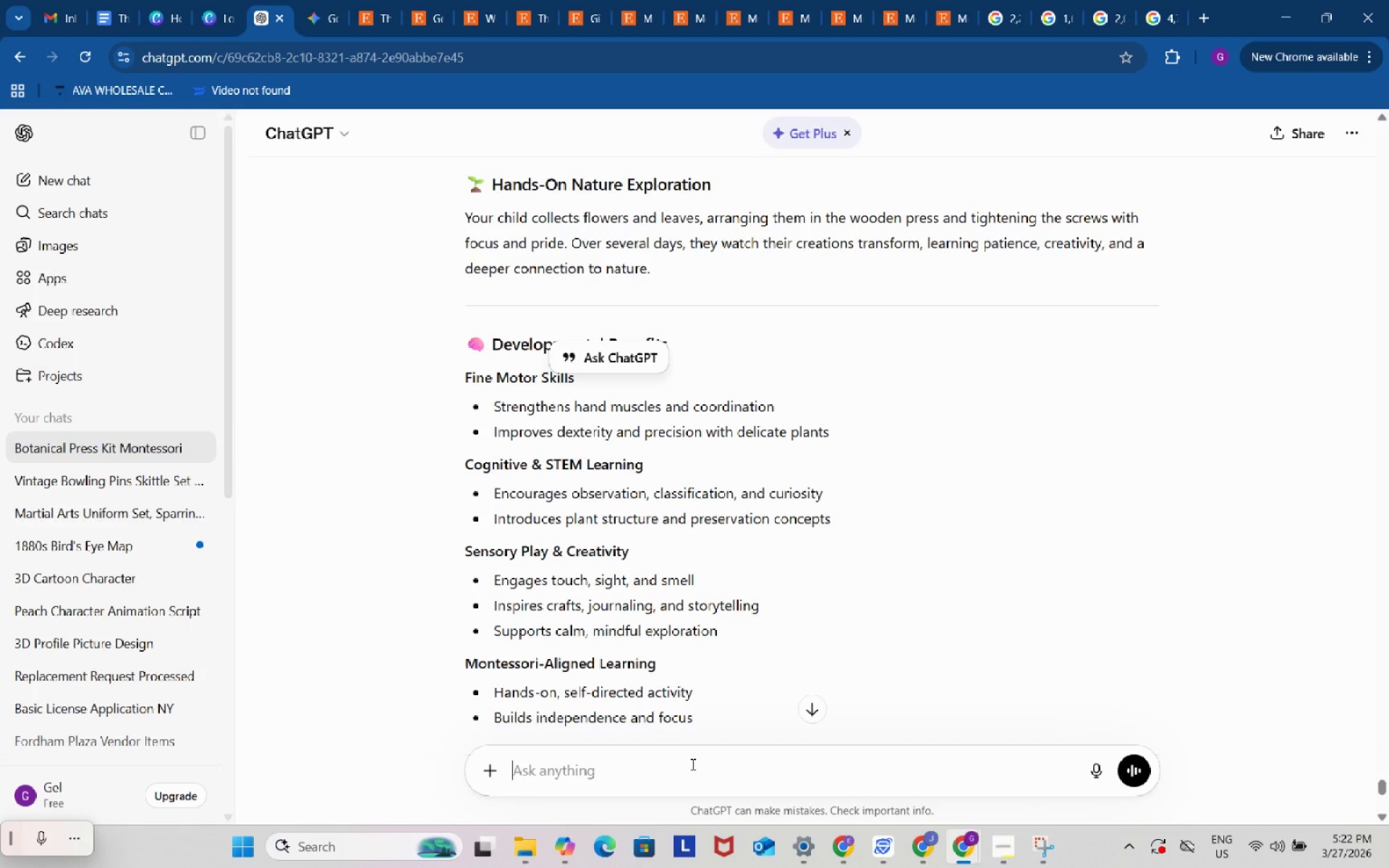 
key(Control+ControlLeft)
 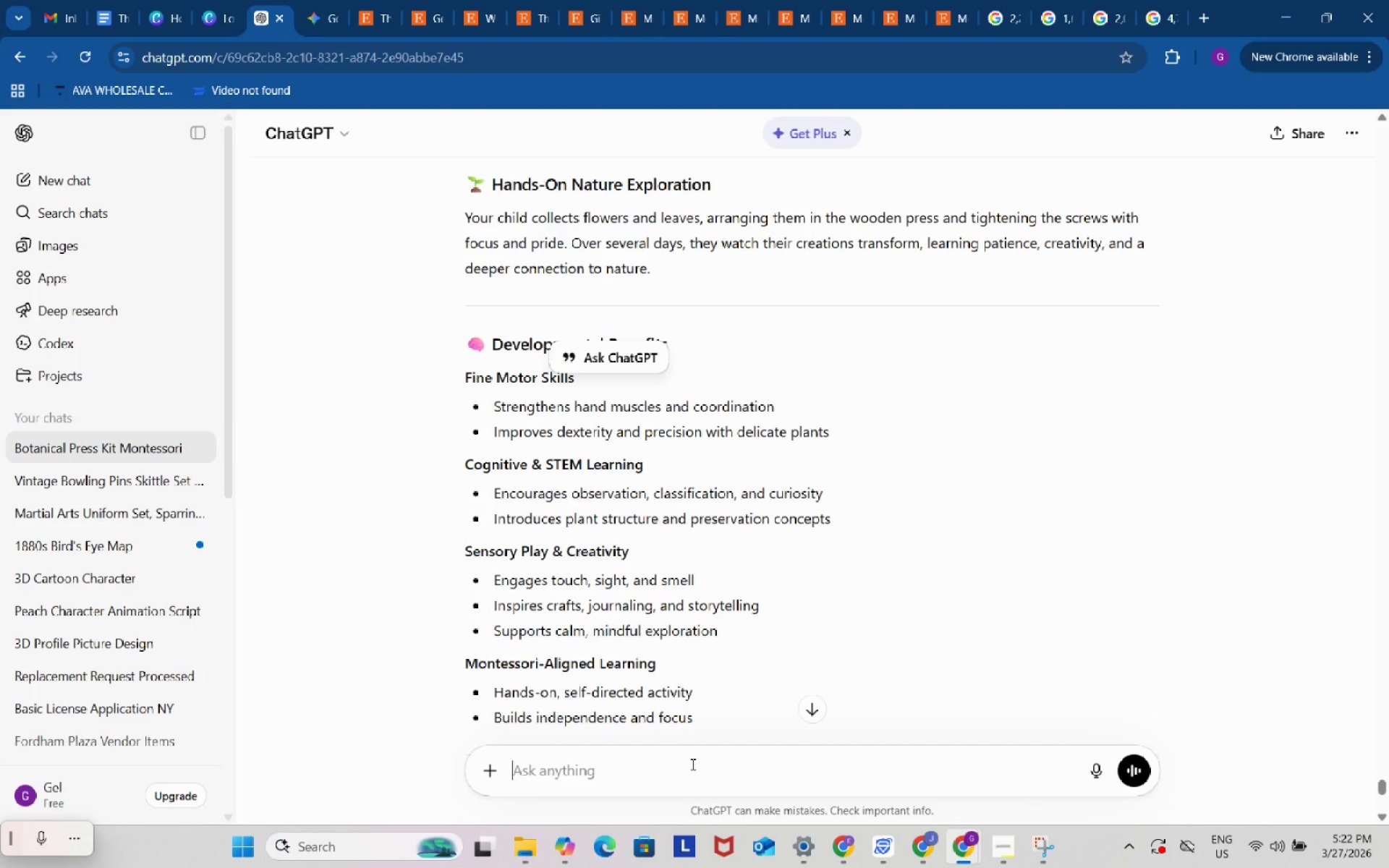 
key(Control+V)
 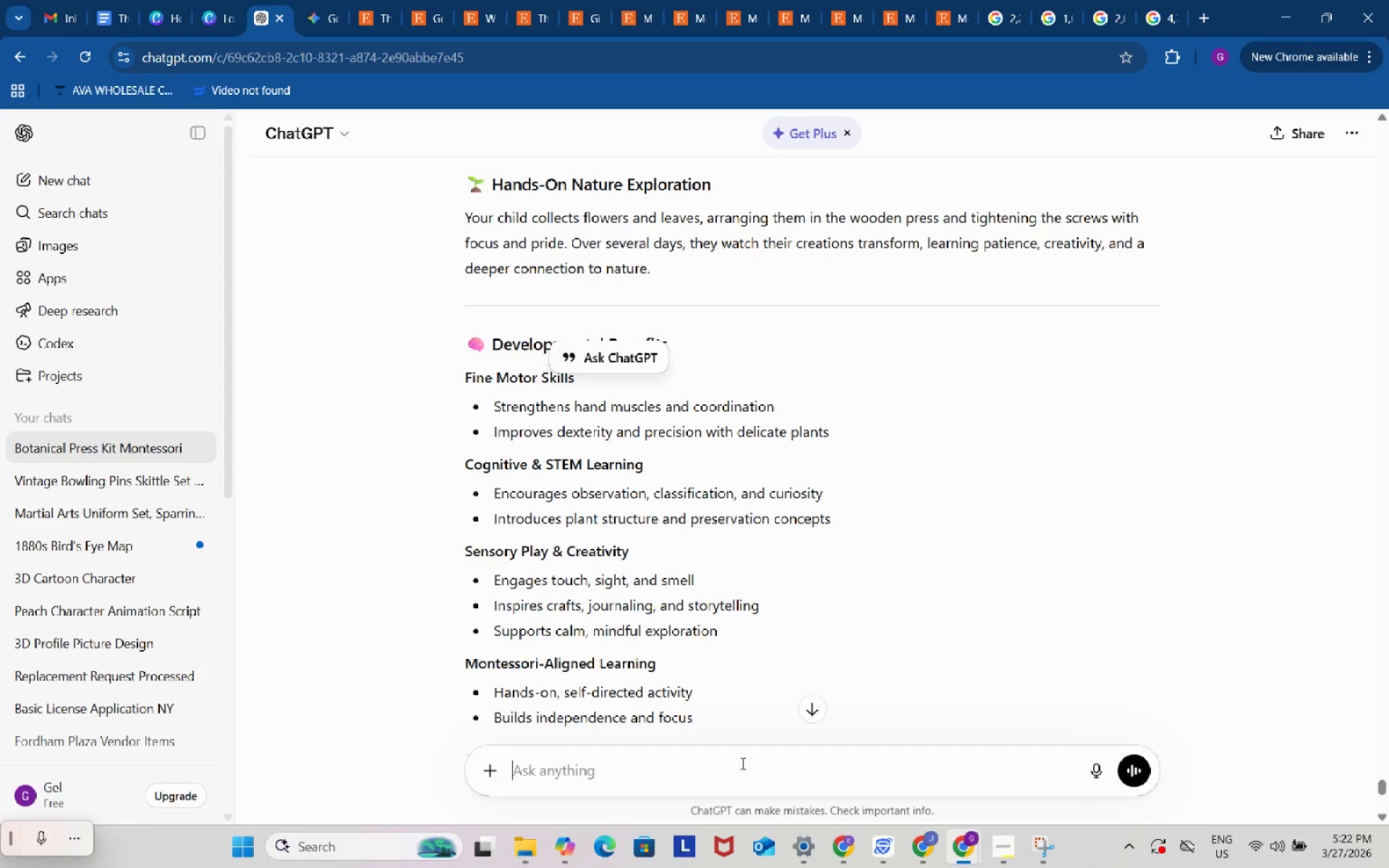 
scroll: coordinate [742, 763], scroll_direction: down, amount: 5.0
 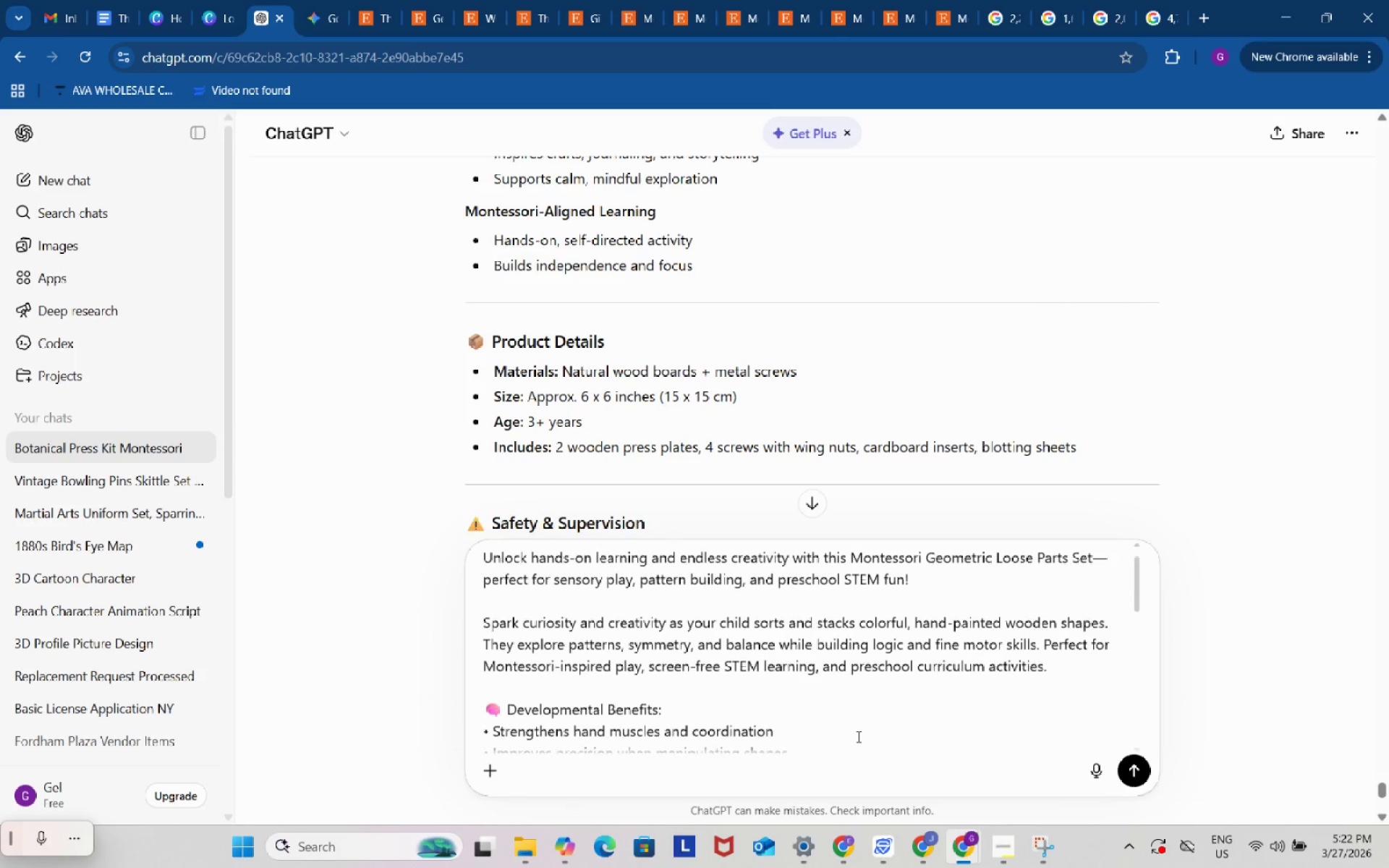 
left_click([849, 740])
 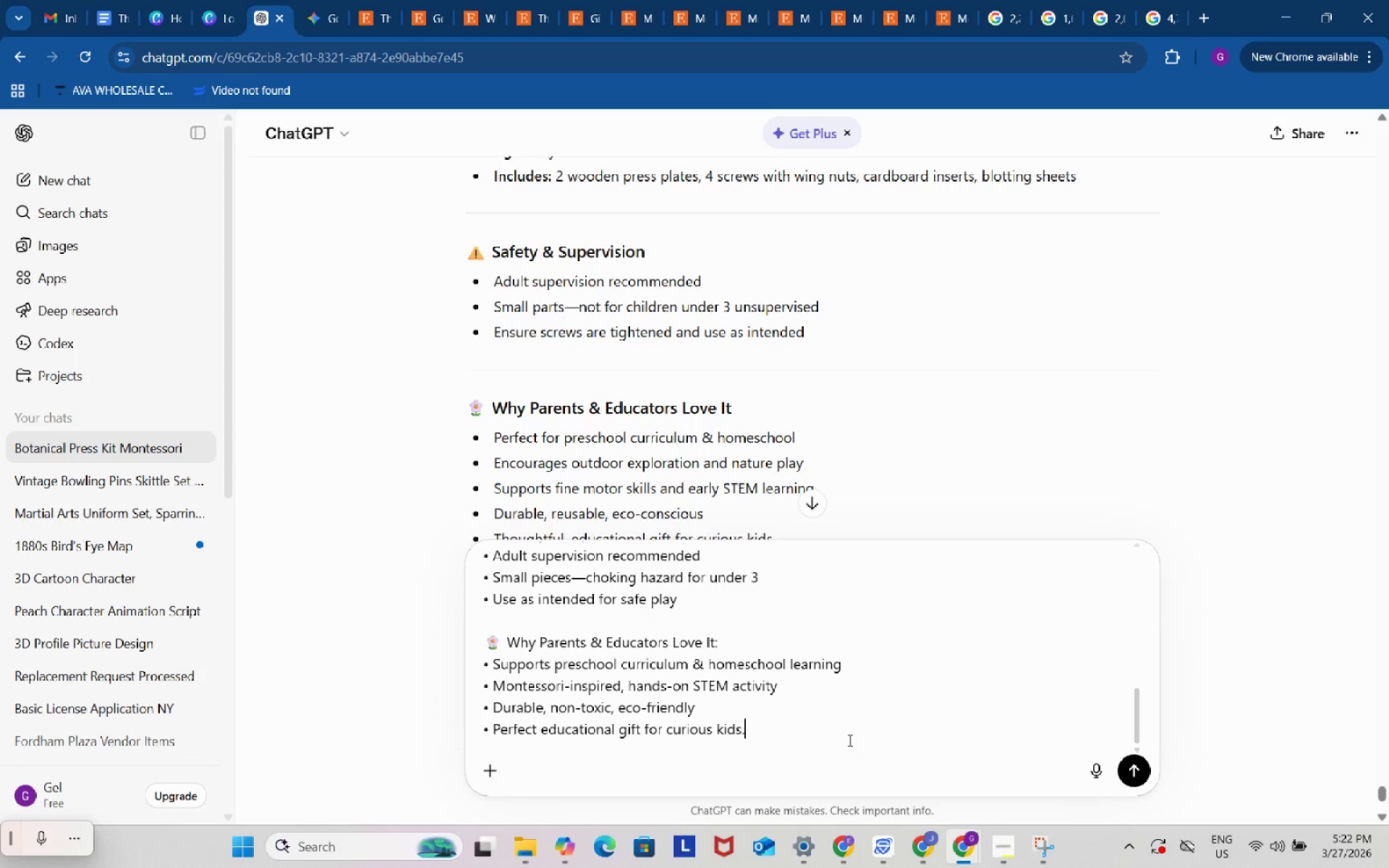 
key(Period)
 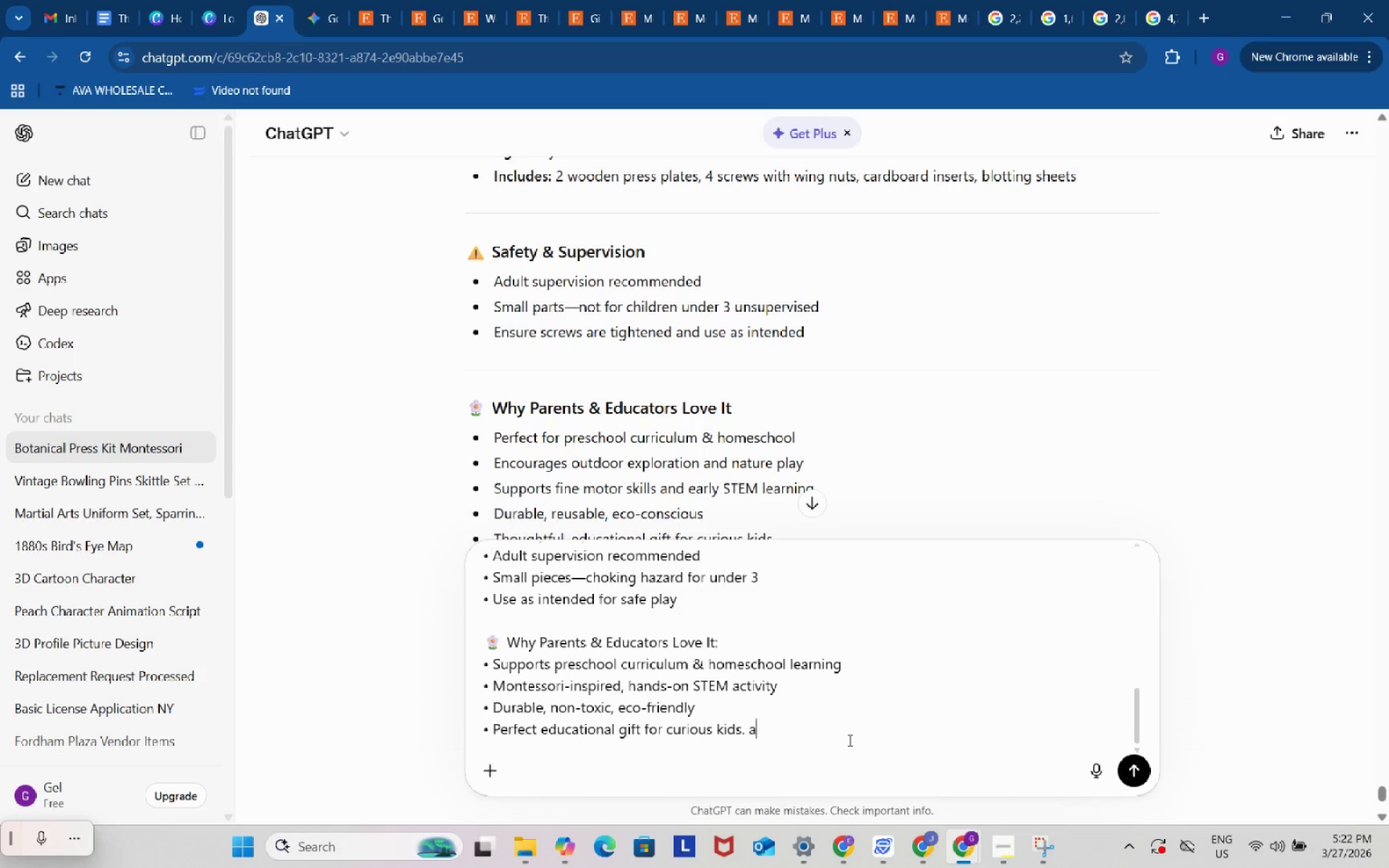 
scroll: coordinate [849, 740], scroll_direction: down, amount: 14.0
 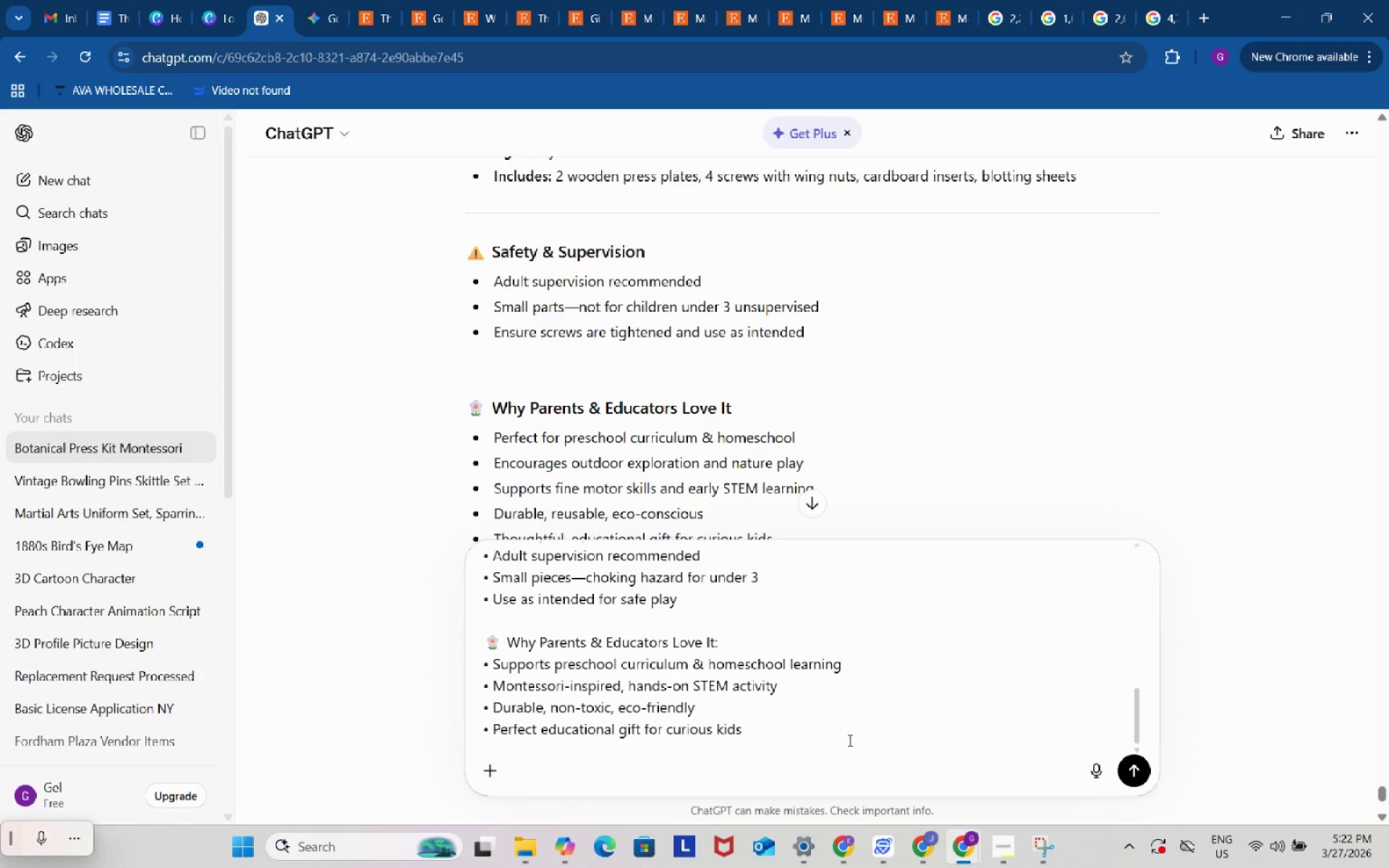 
type( amek)
key(Backspace)
key(Backspace)
key(Backspace)
key(Backspace)
type(make this )
 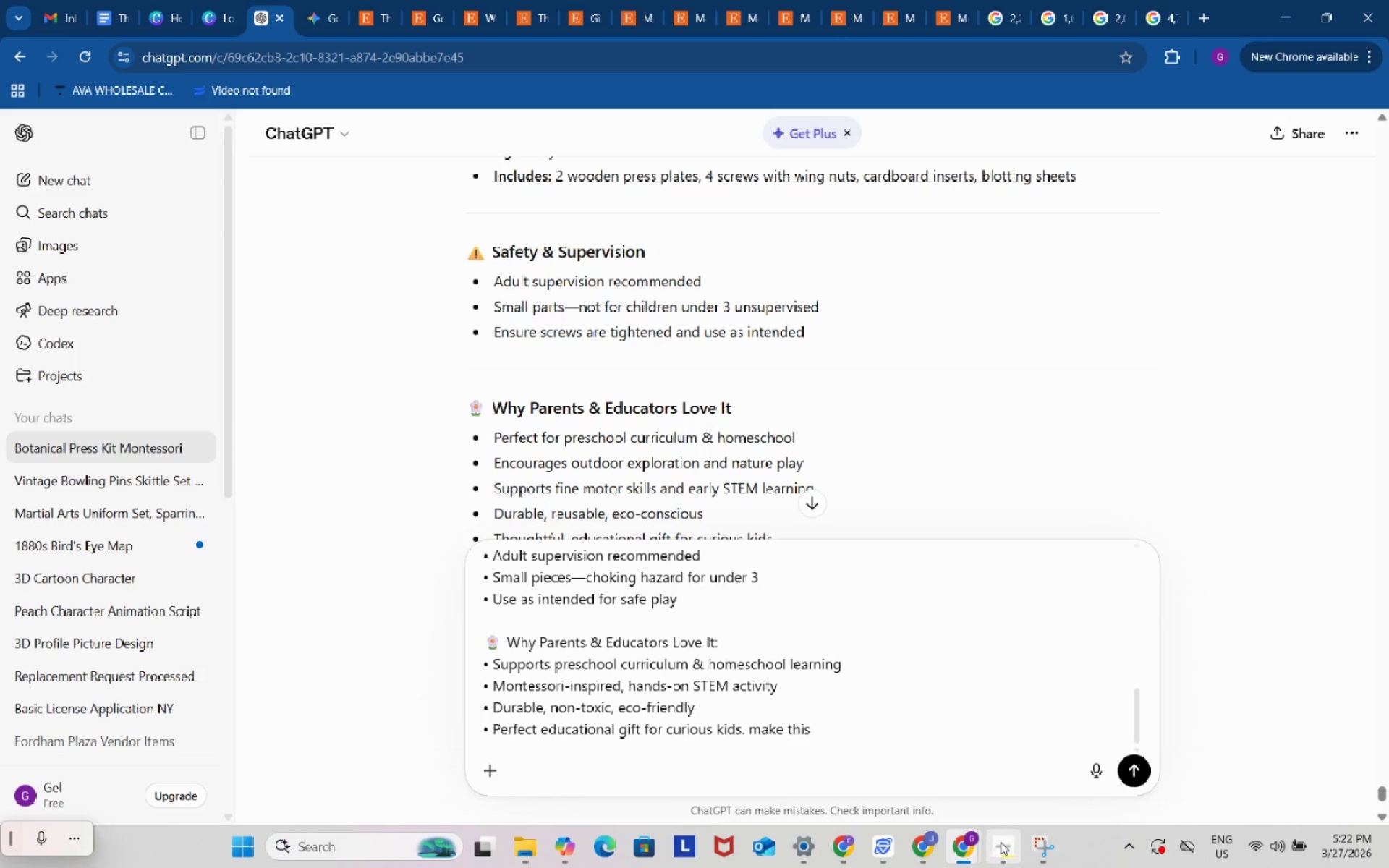 
left_click([1003, 842])